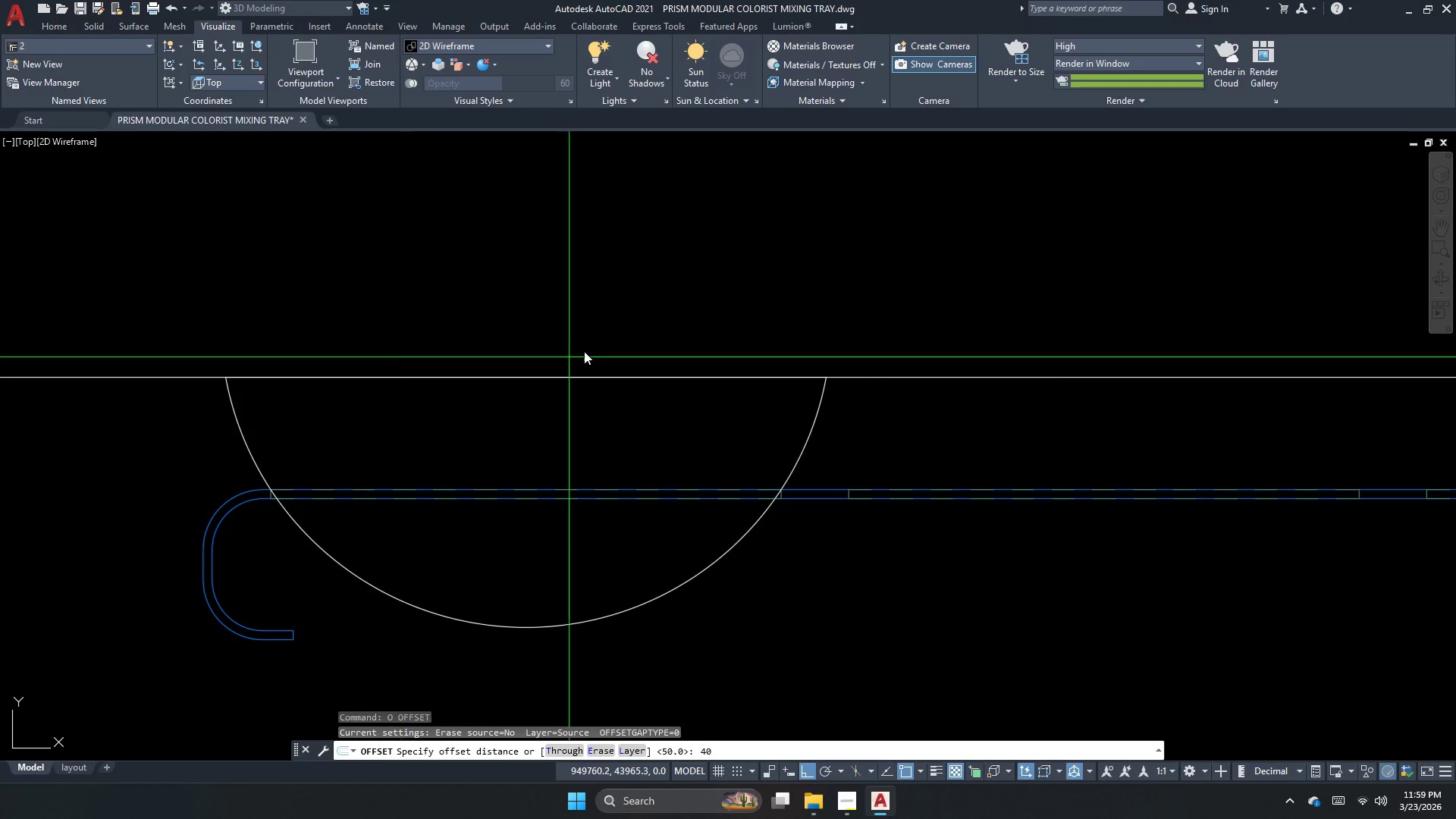 
key(NumpadEnter)
 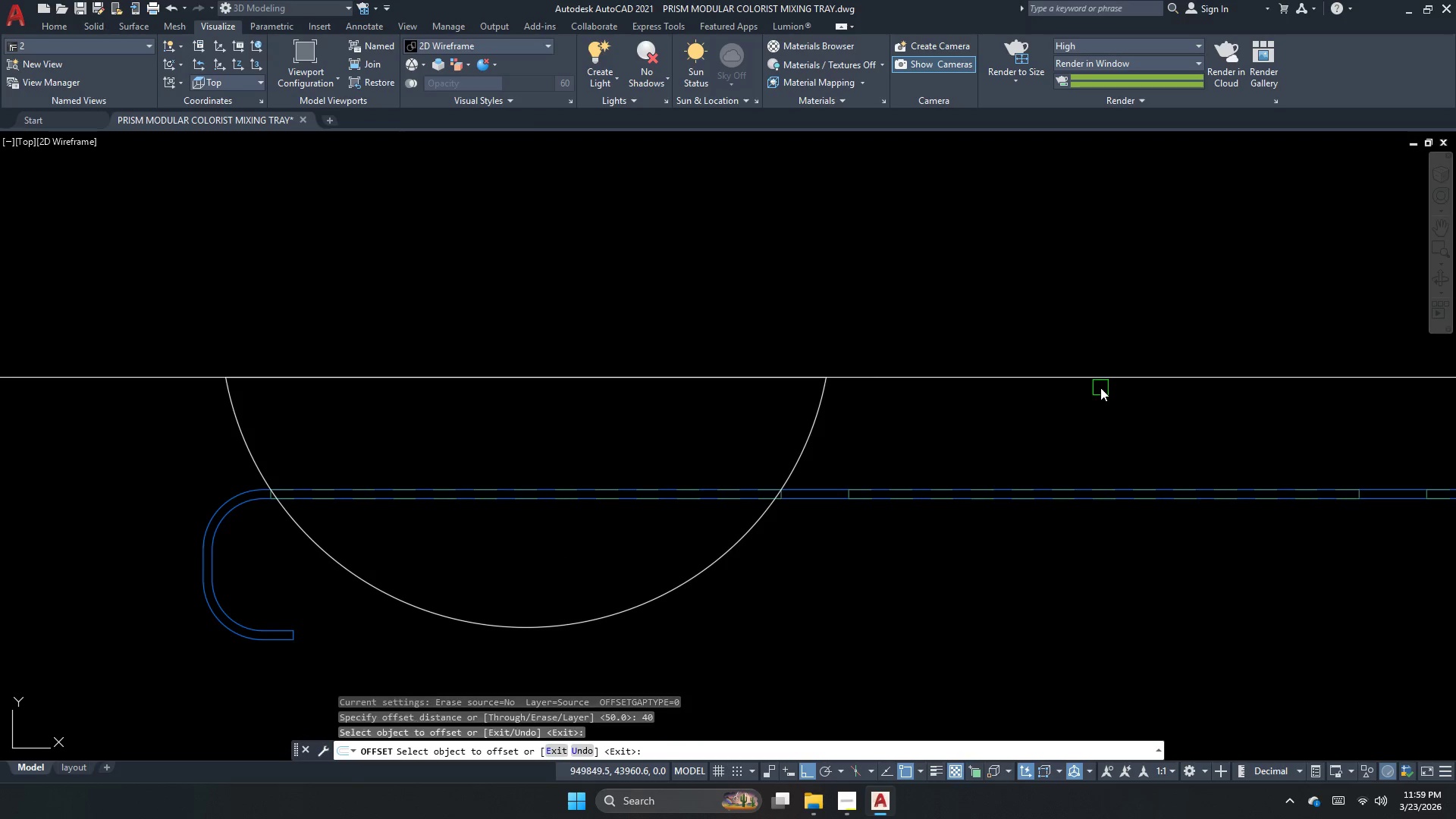 
double_click([1100, 378])
 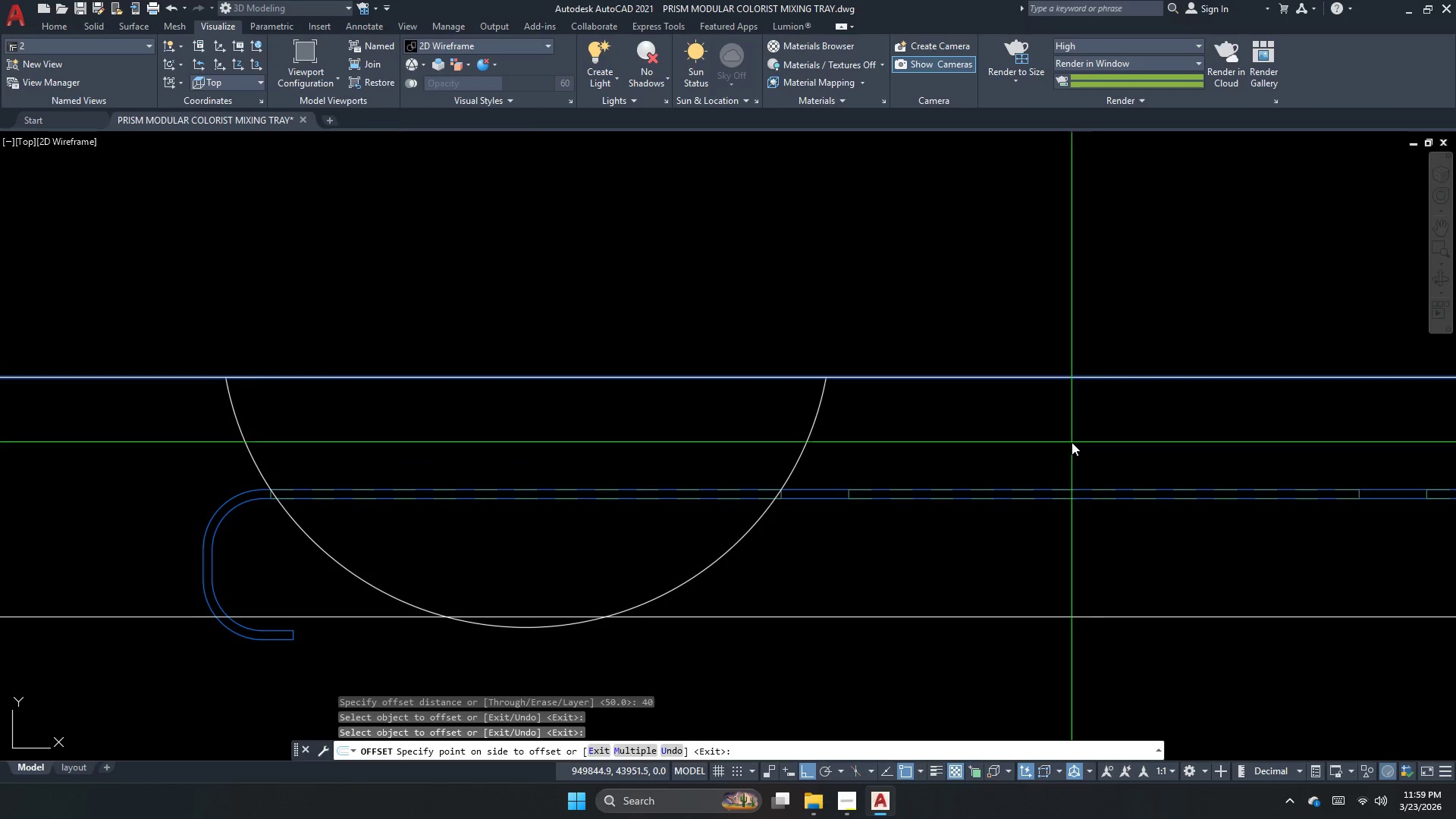 
left_click_drag(start_coordinate=[1072, 442], to_coordinate=[1064, 450])
 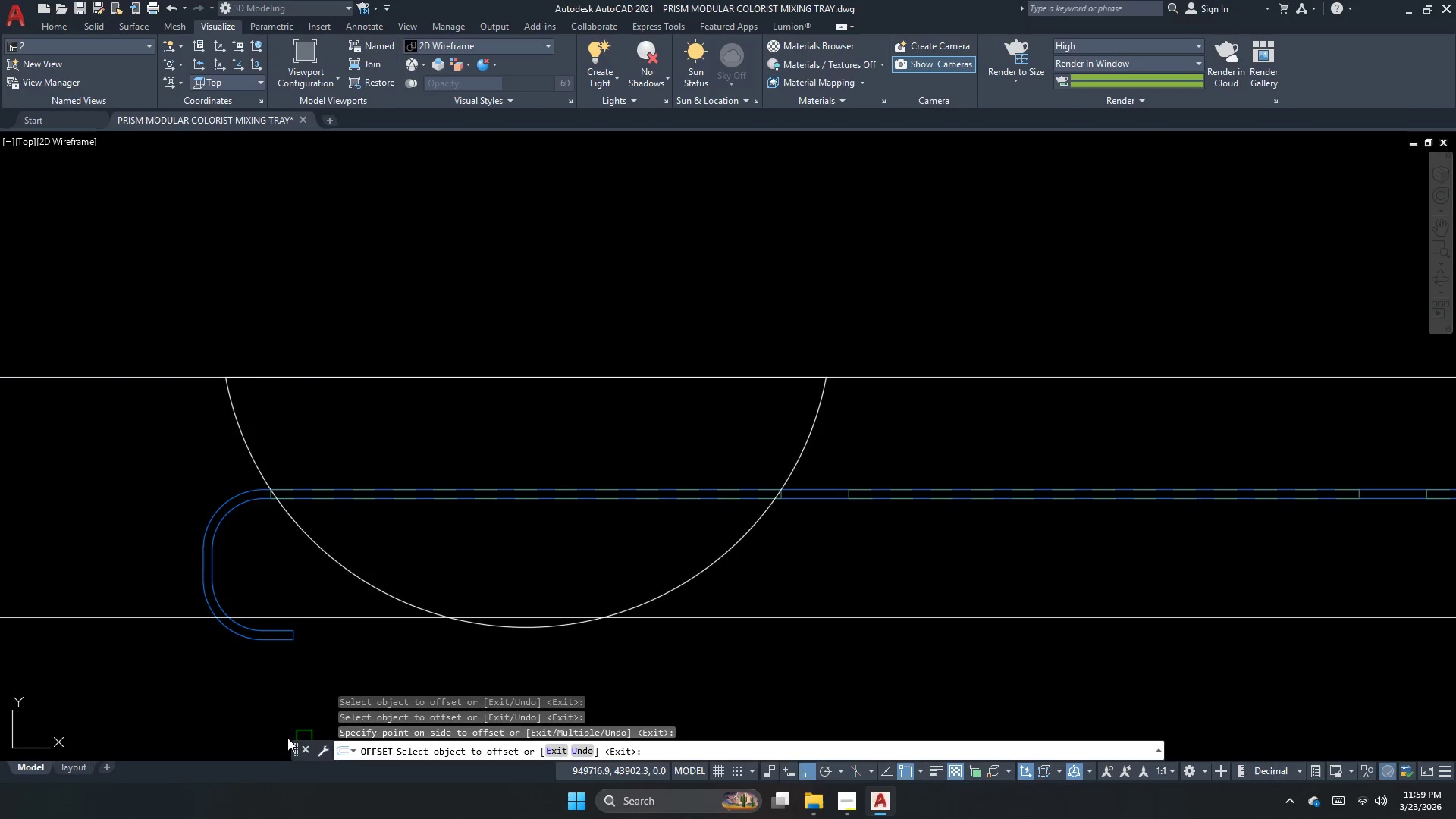 
key(Escape)
 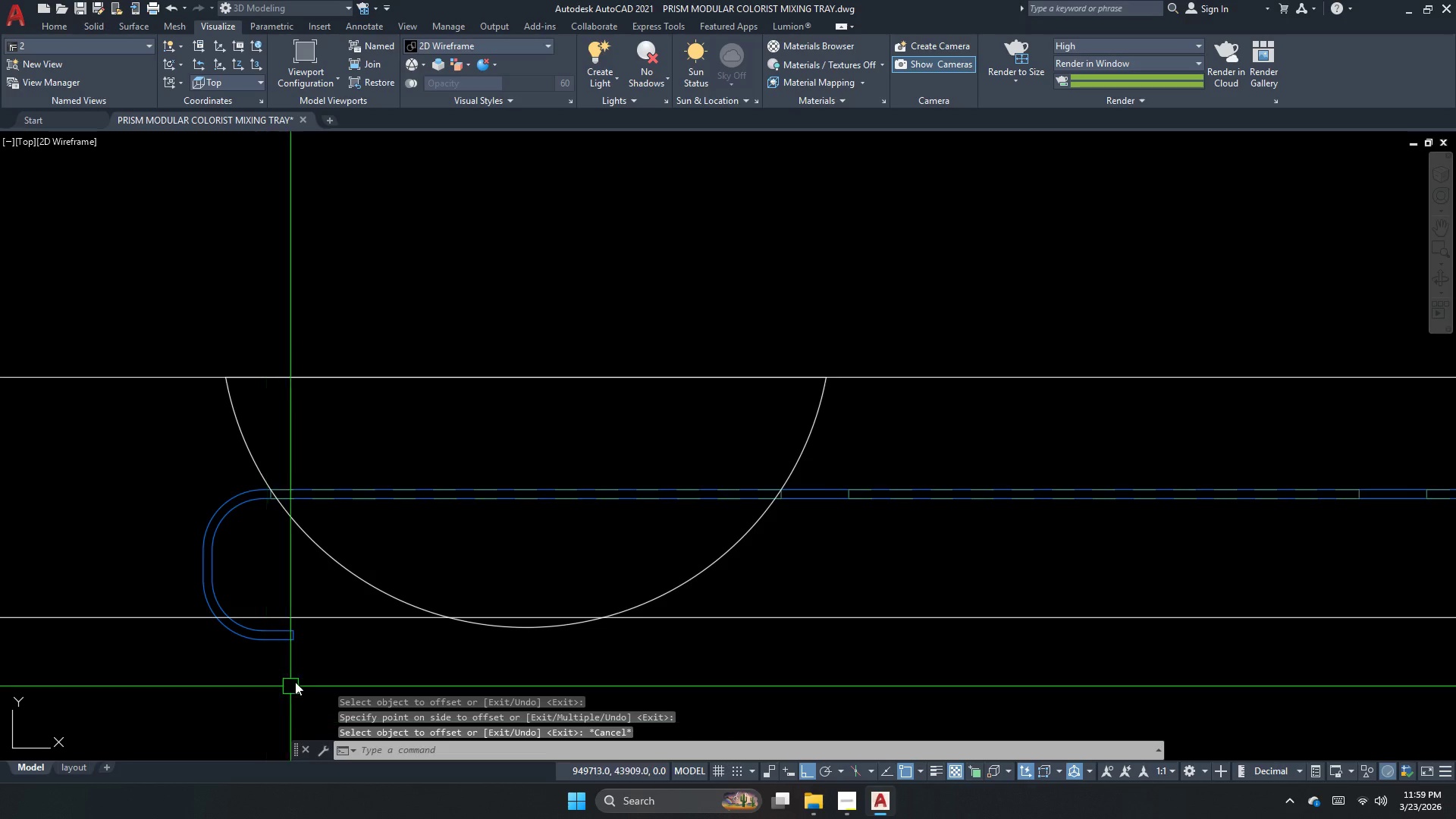 
scroll: coordinate [315, 676], scroll_direction: up, amount: 1.0
 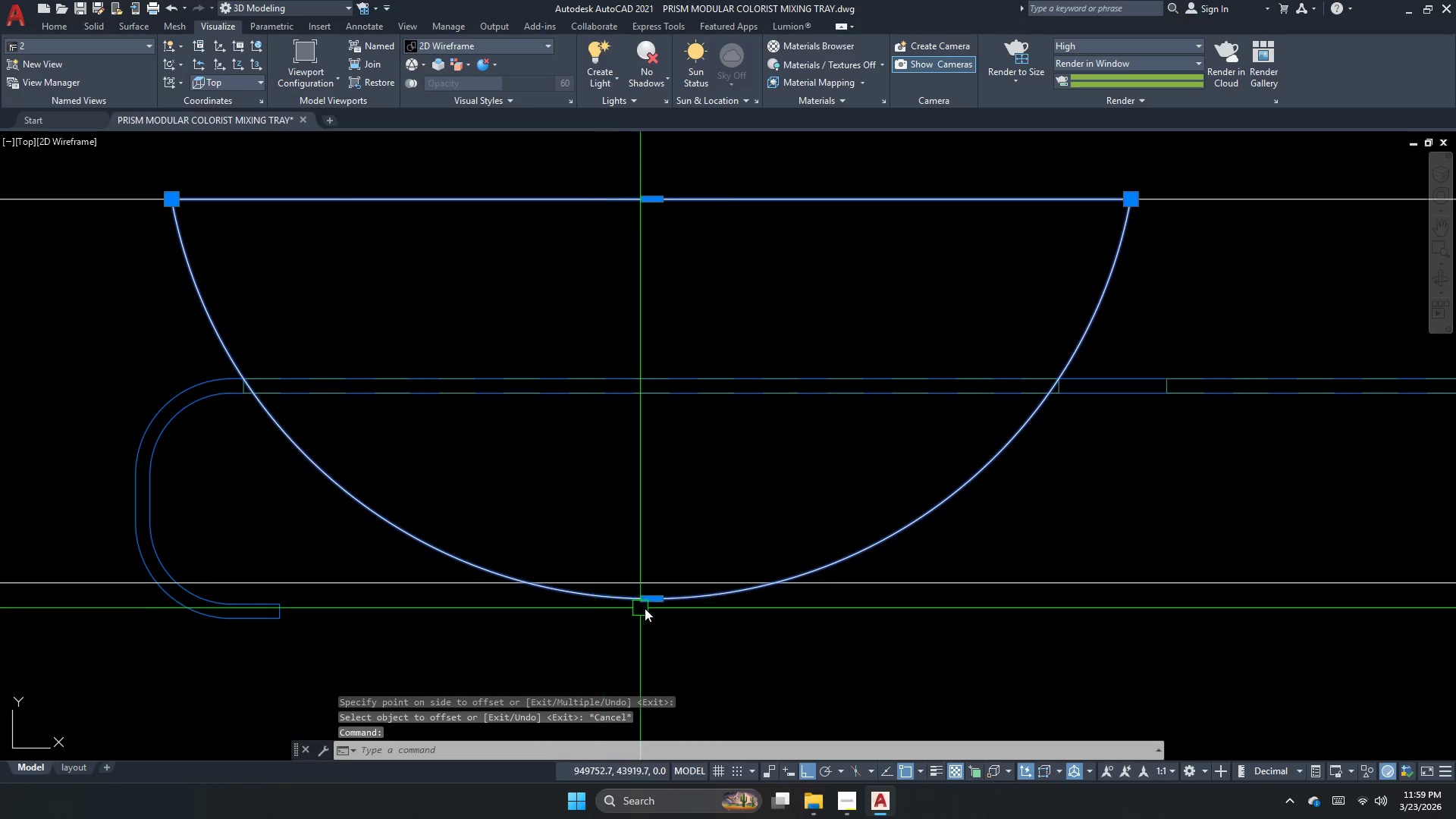 
left_click_drag(start_coordinate=[651, 606], to_coordinate=[660, 600])
 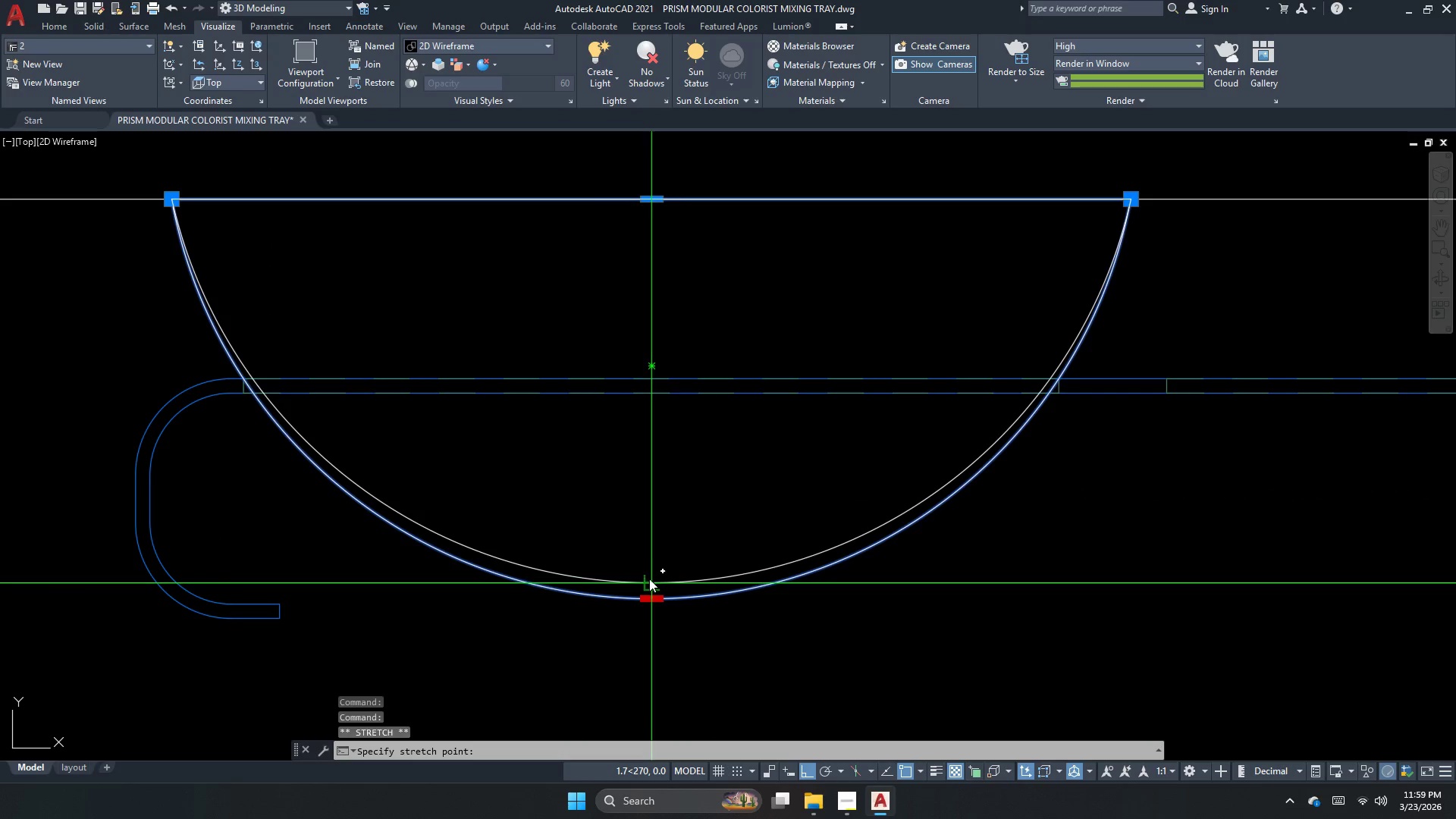 
left_click([651, 579])
 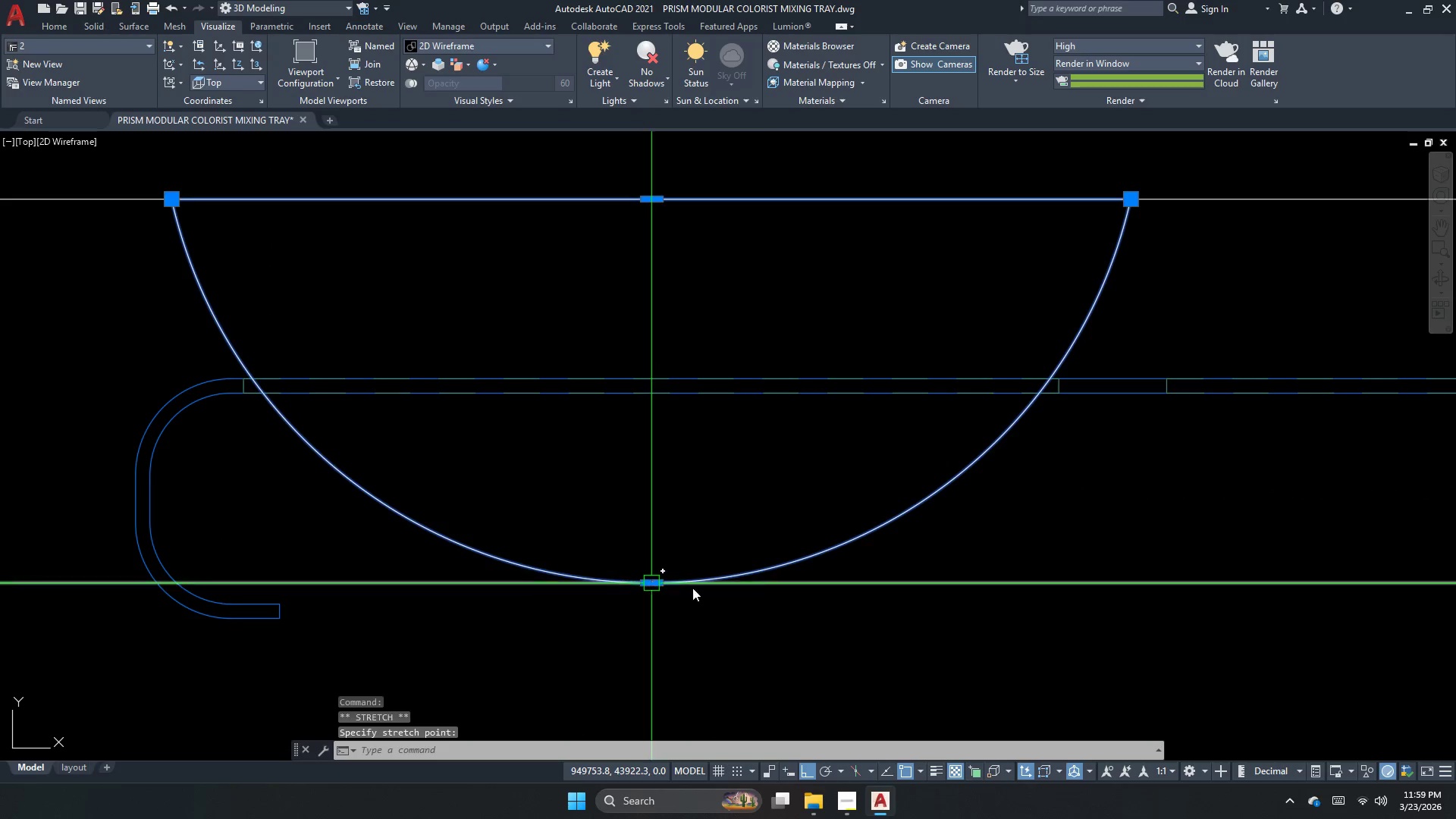 
key(Escape)
 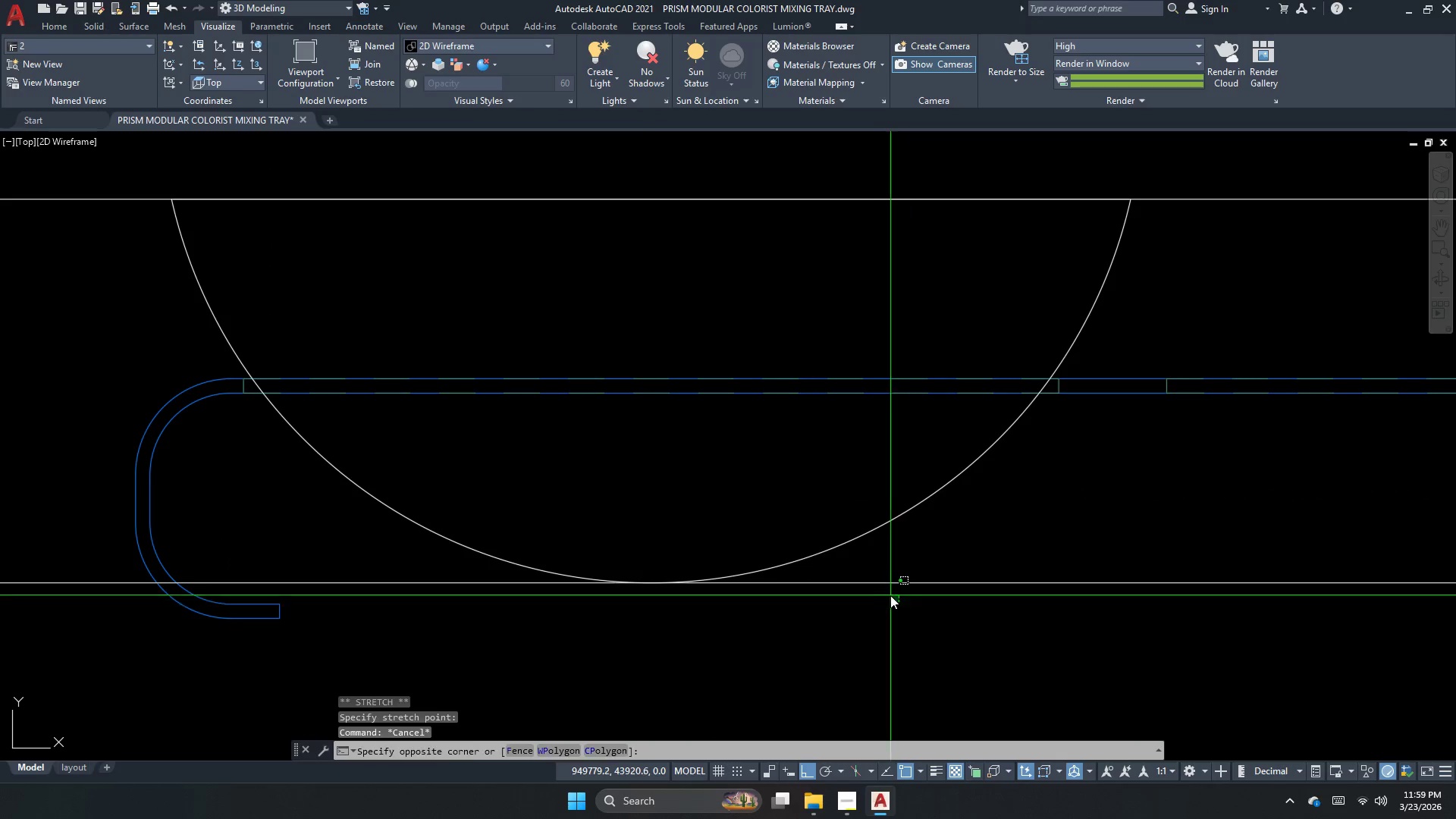 
double_click([870, 566])
 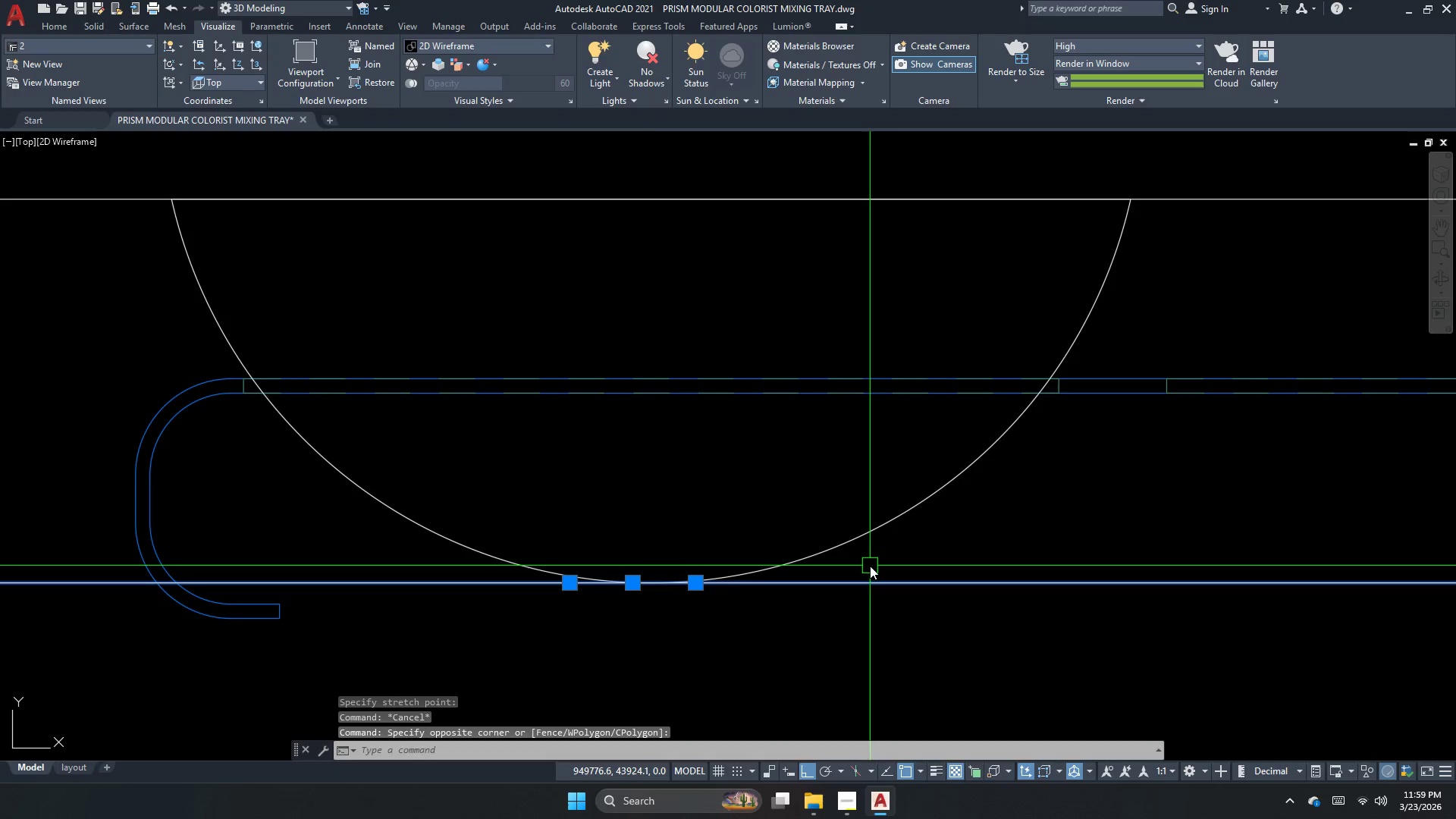 
key(E)
 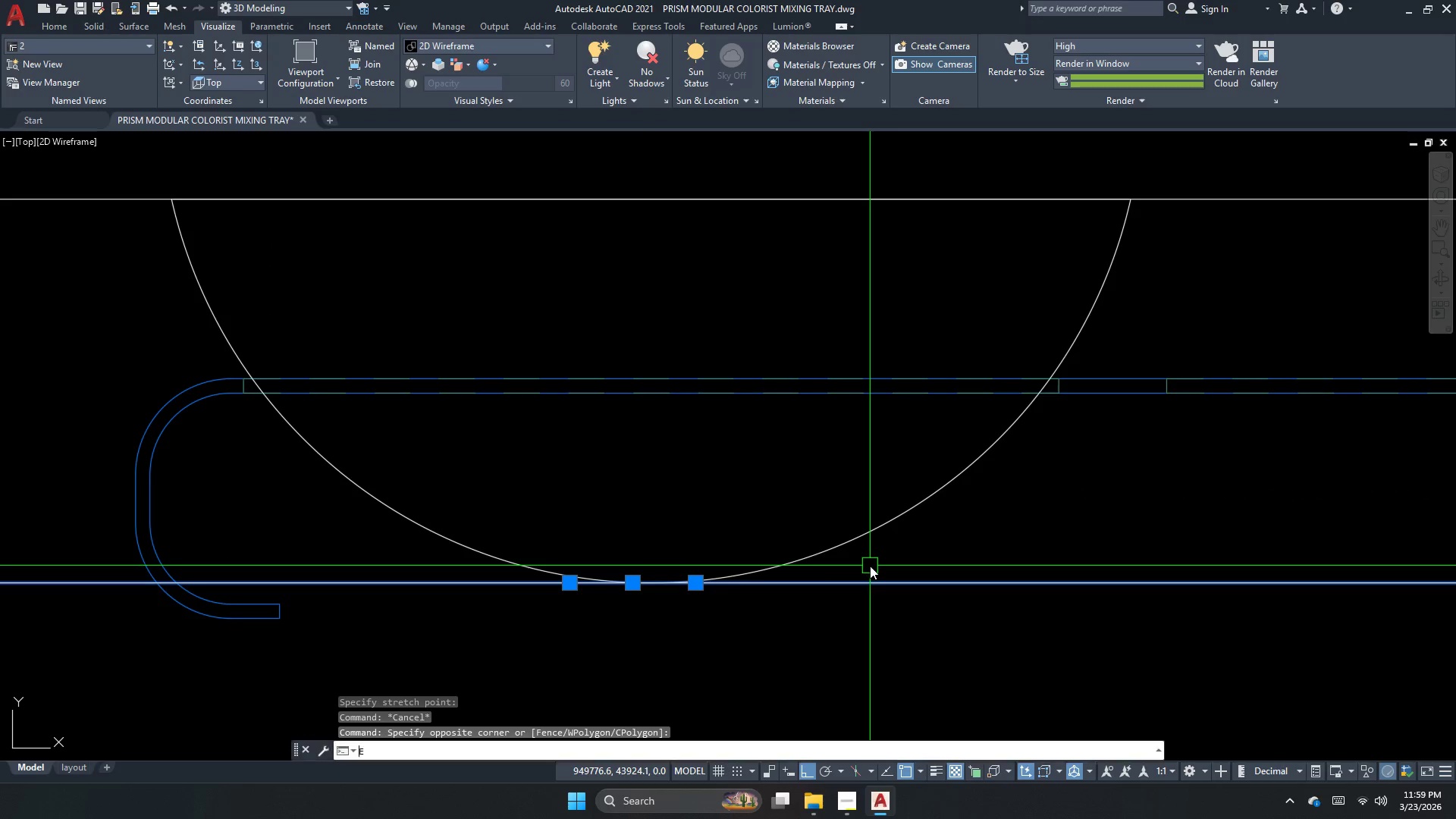 
key(Space)
 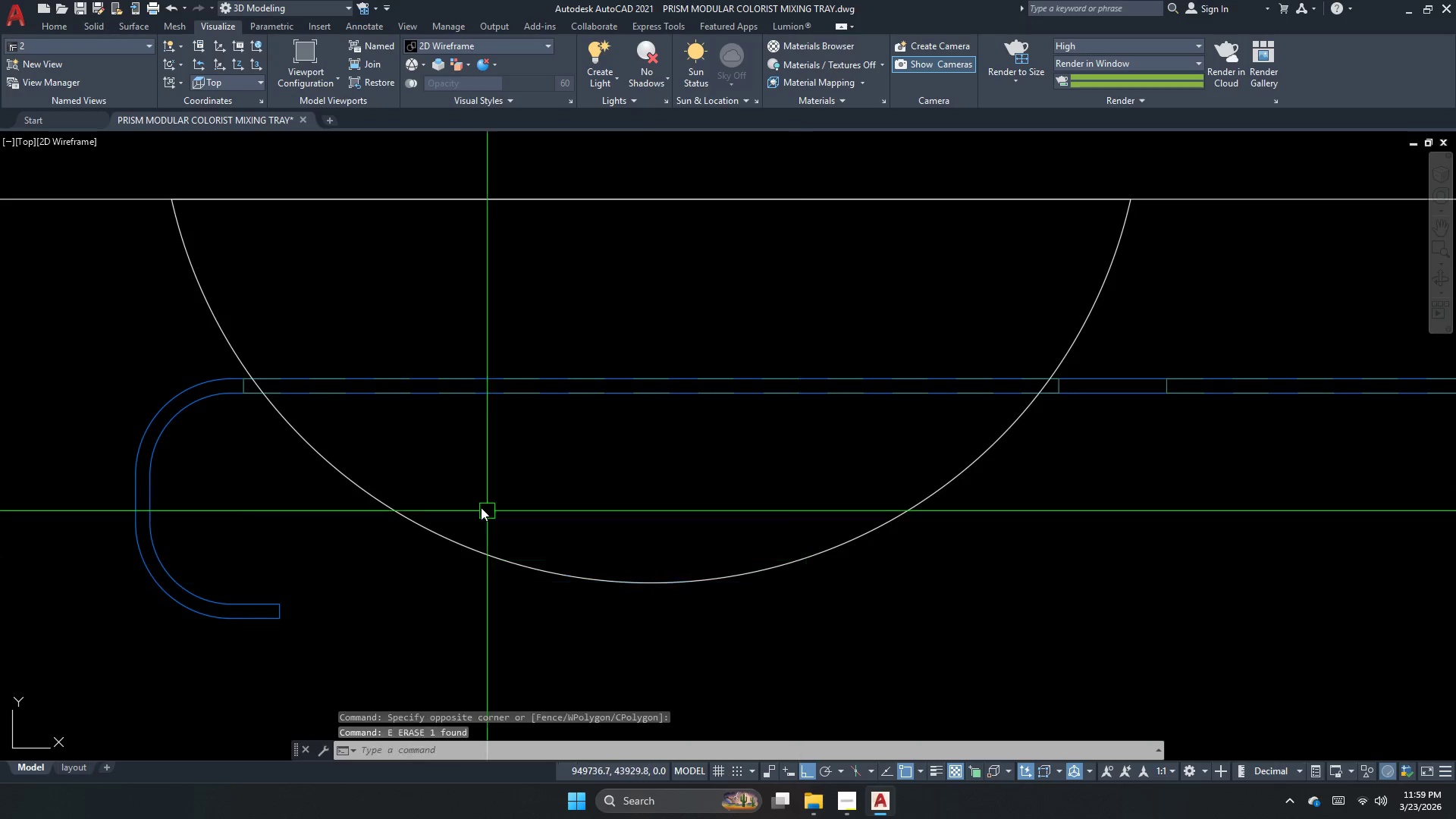 
key(Escape)
 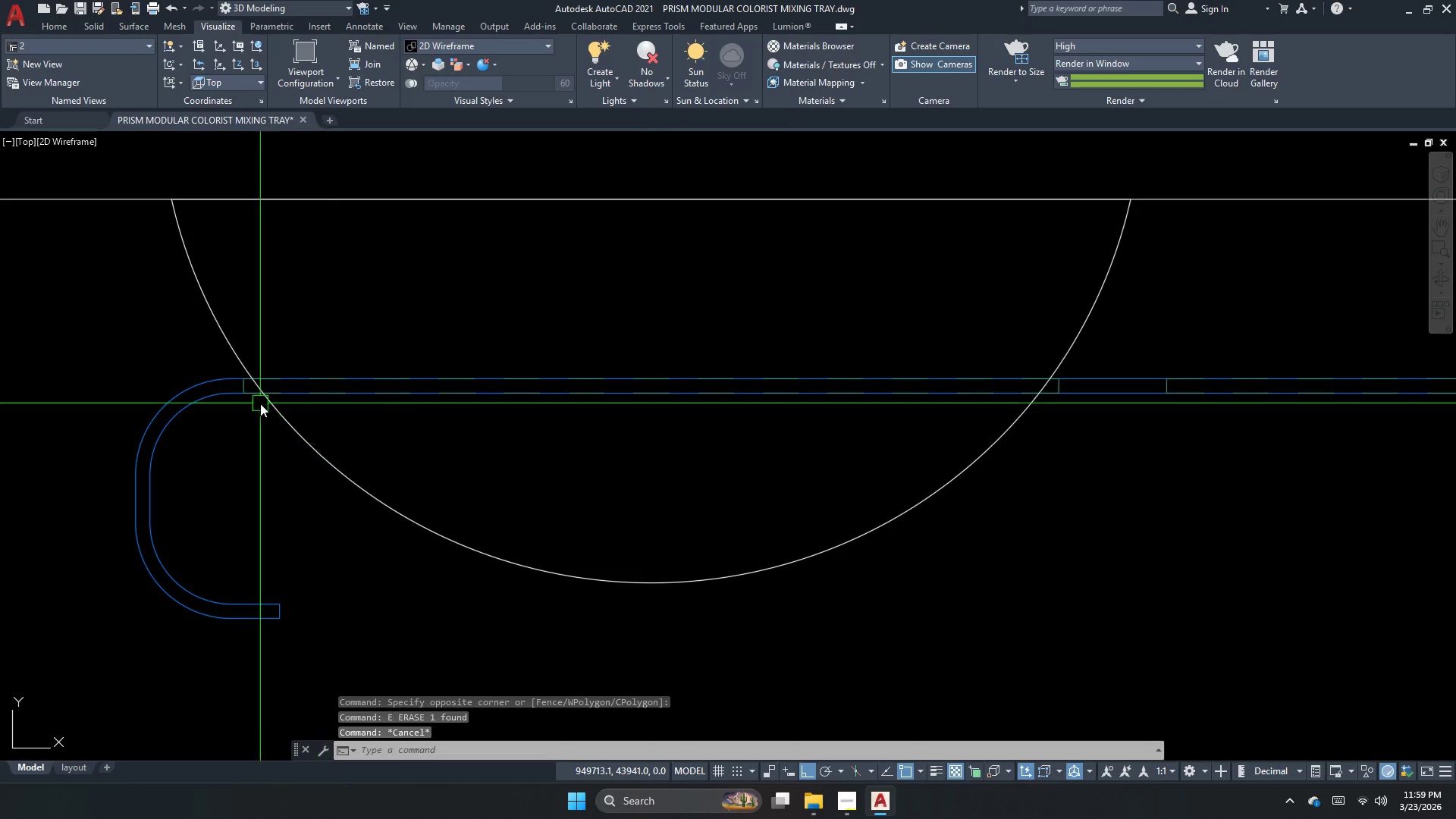 
scroll: coordinate [254, 394], scroll_direction: up, amount: 2.0
 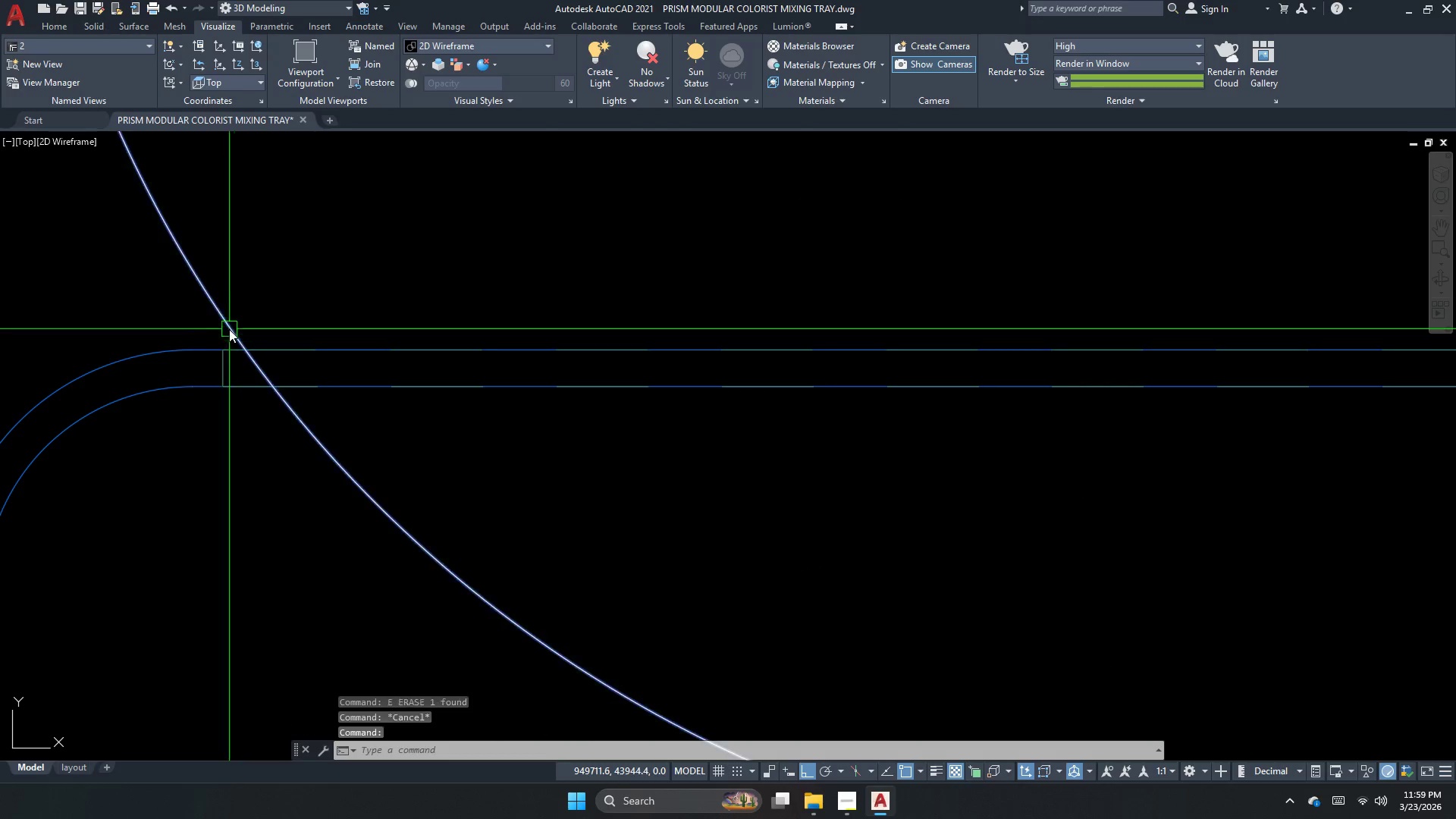 
key(M)
 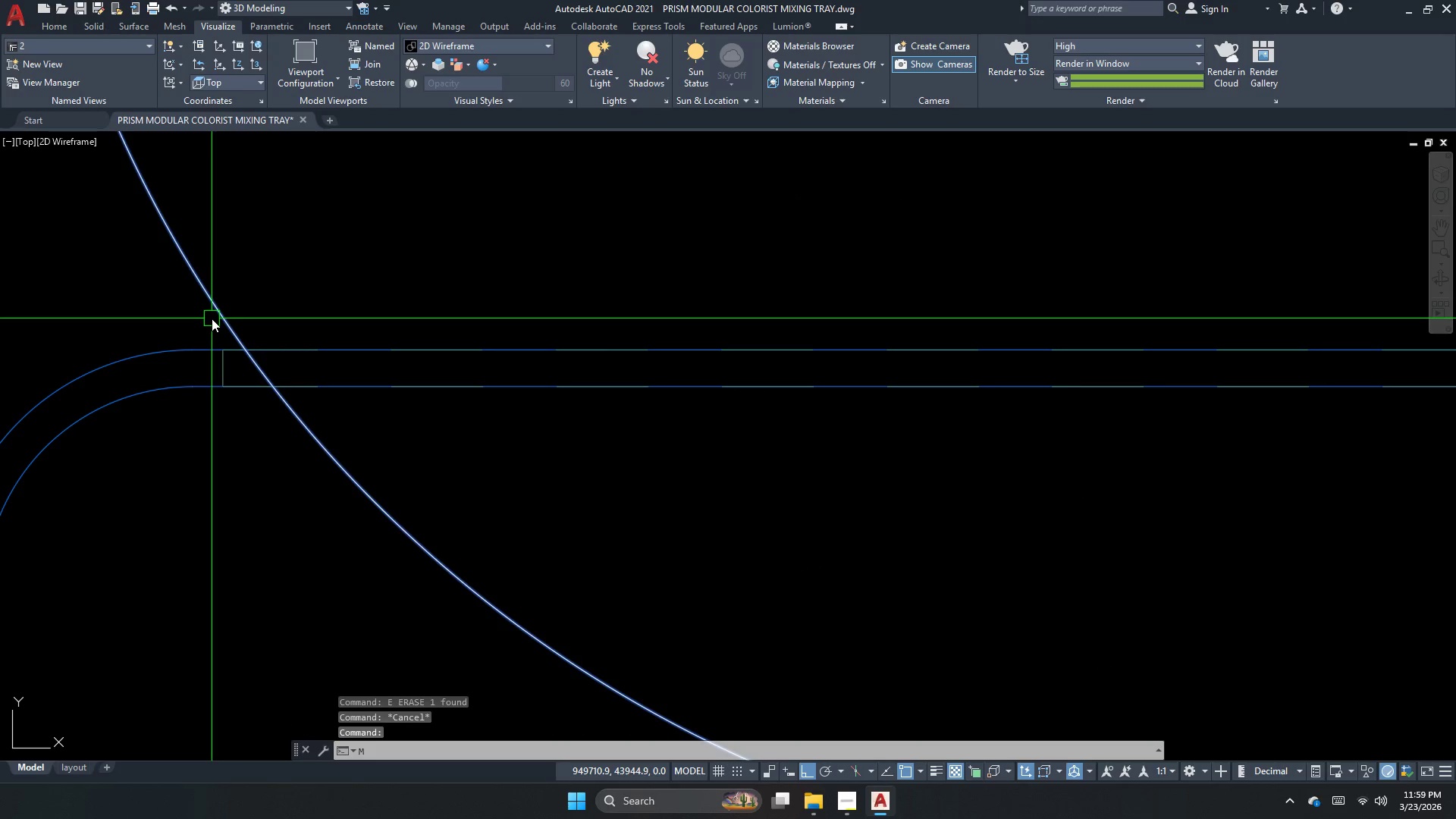 
key(Space)
 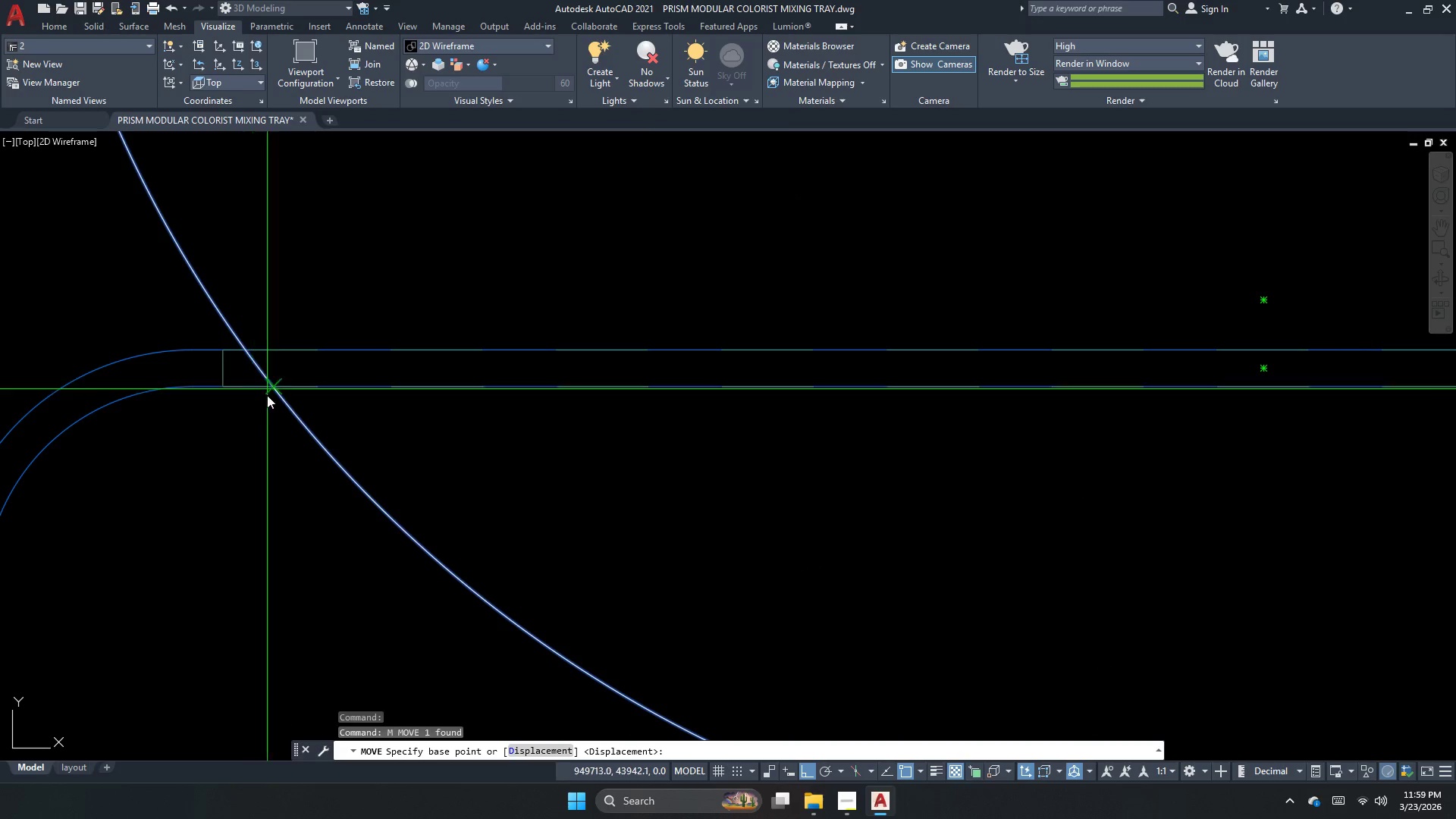 
left_click_drag(start_coordinate=[236, 448], to_coordinate=[212, 491])
 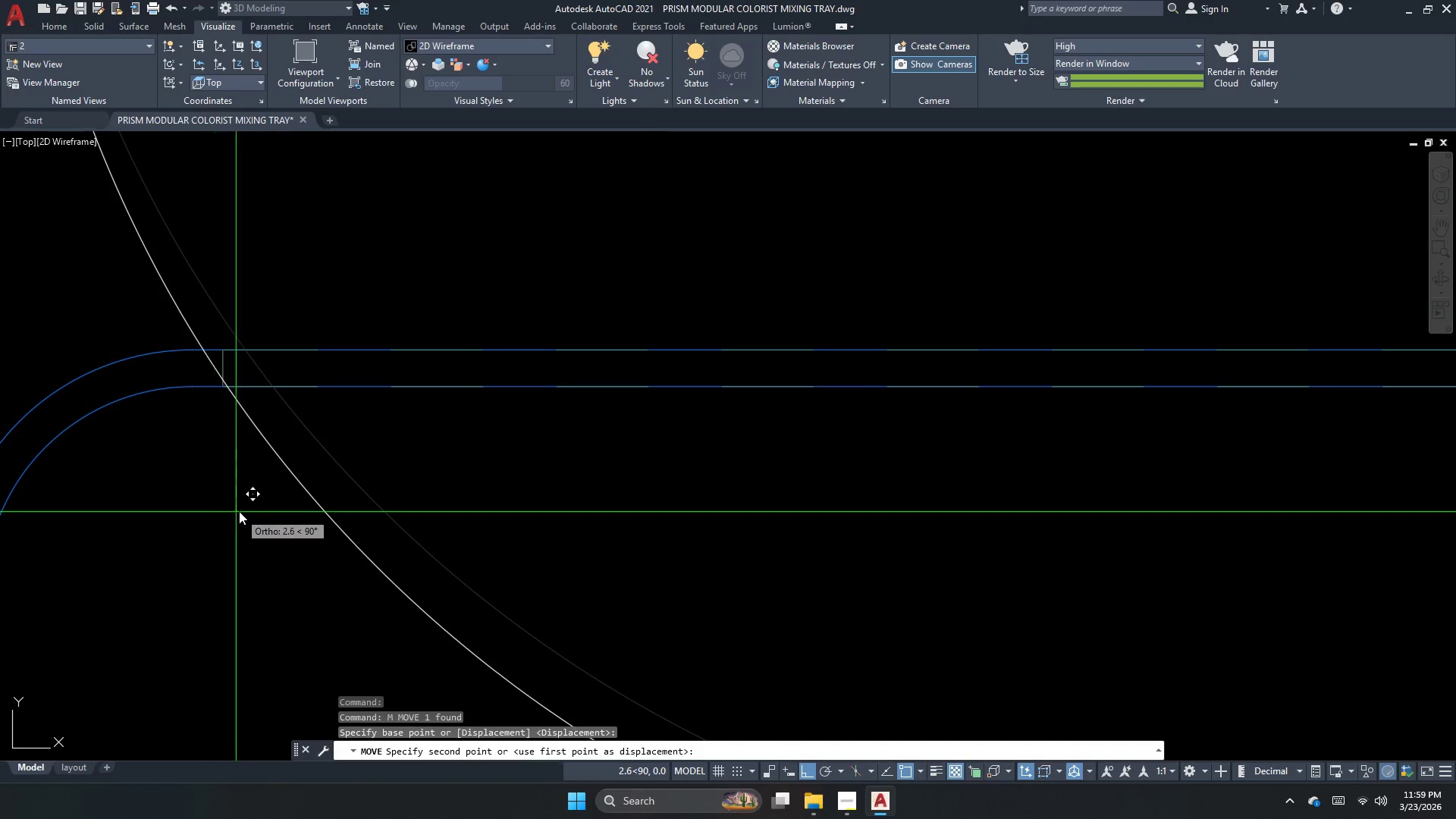 
left_click_drag(start_coordinate=[241, 510], to_coordinate=[243, 494])
 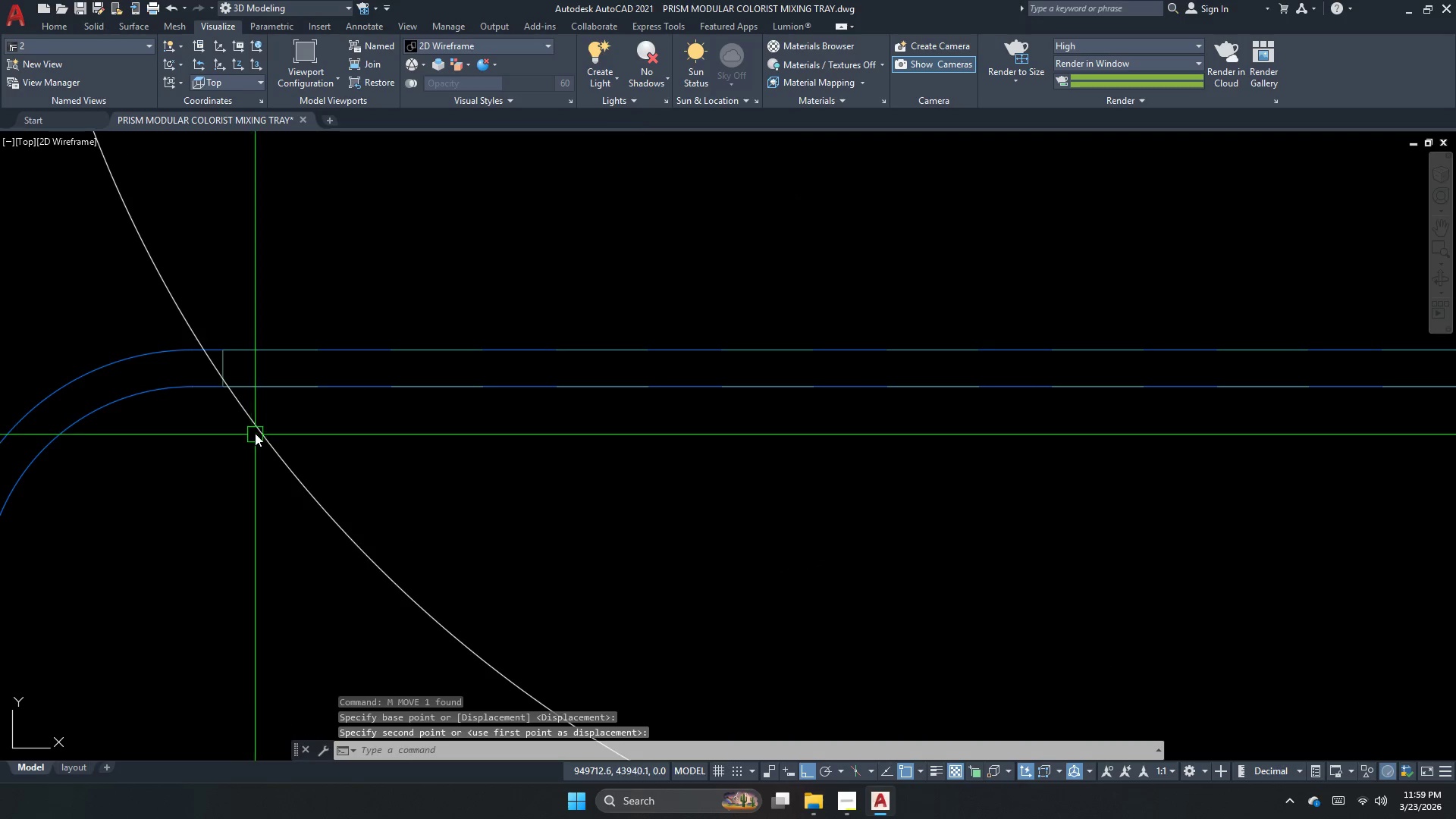 
left_click_drag(start_coordinate=[257, 422], to_coordinate=[253, 420])
 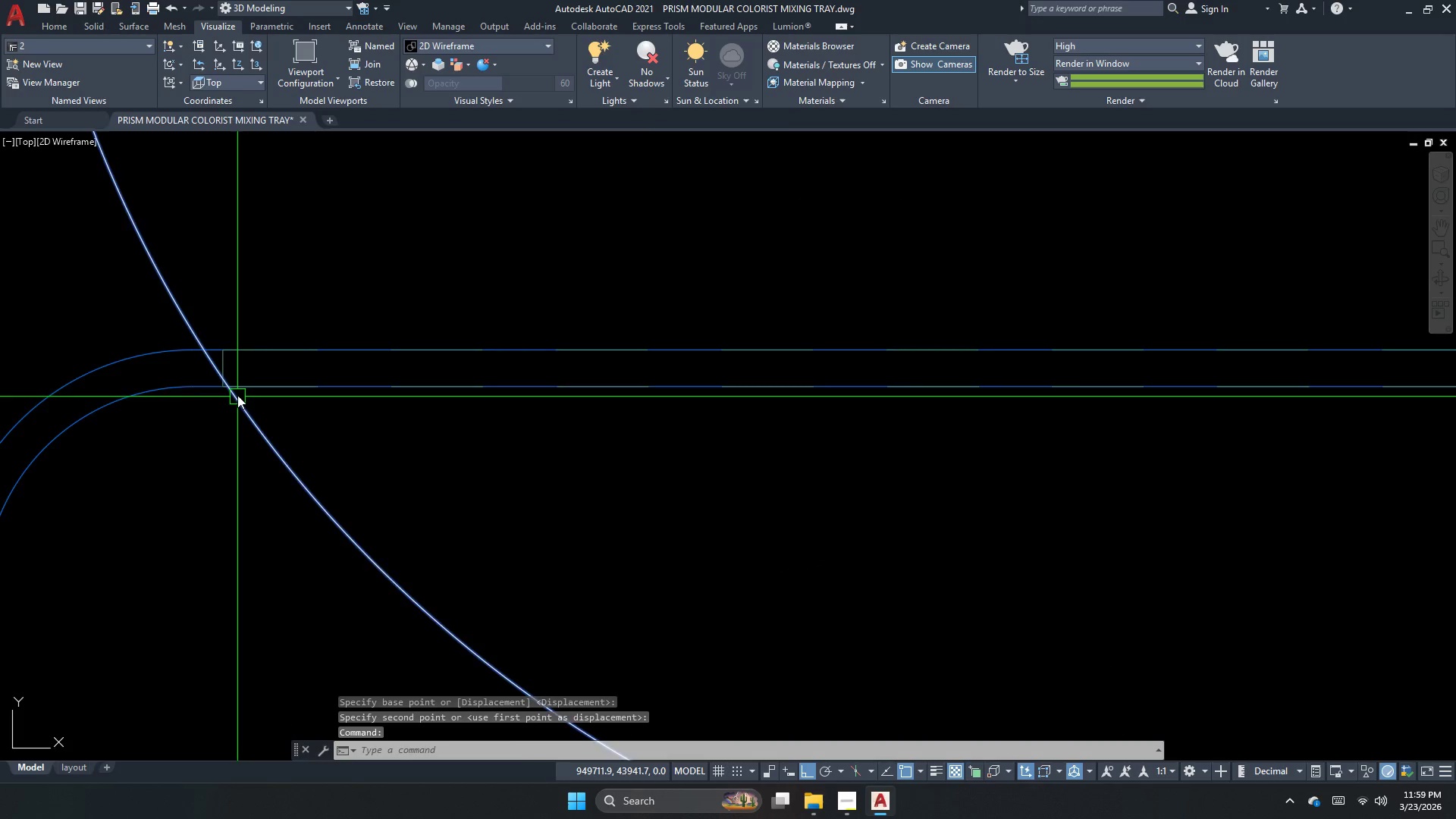 
key(M)
 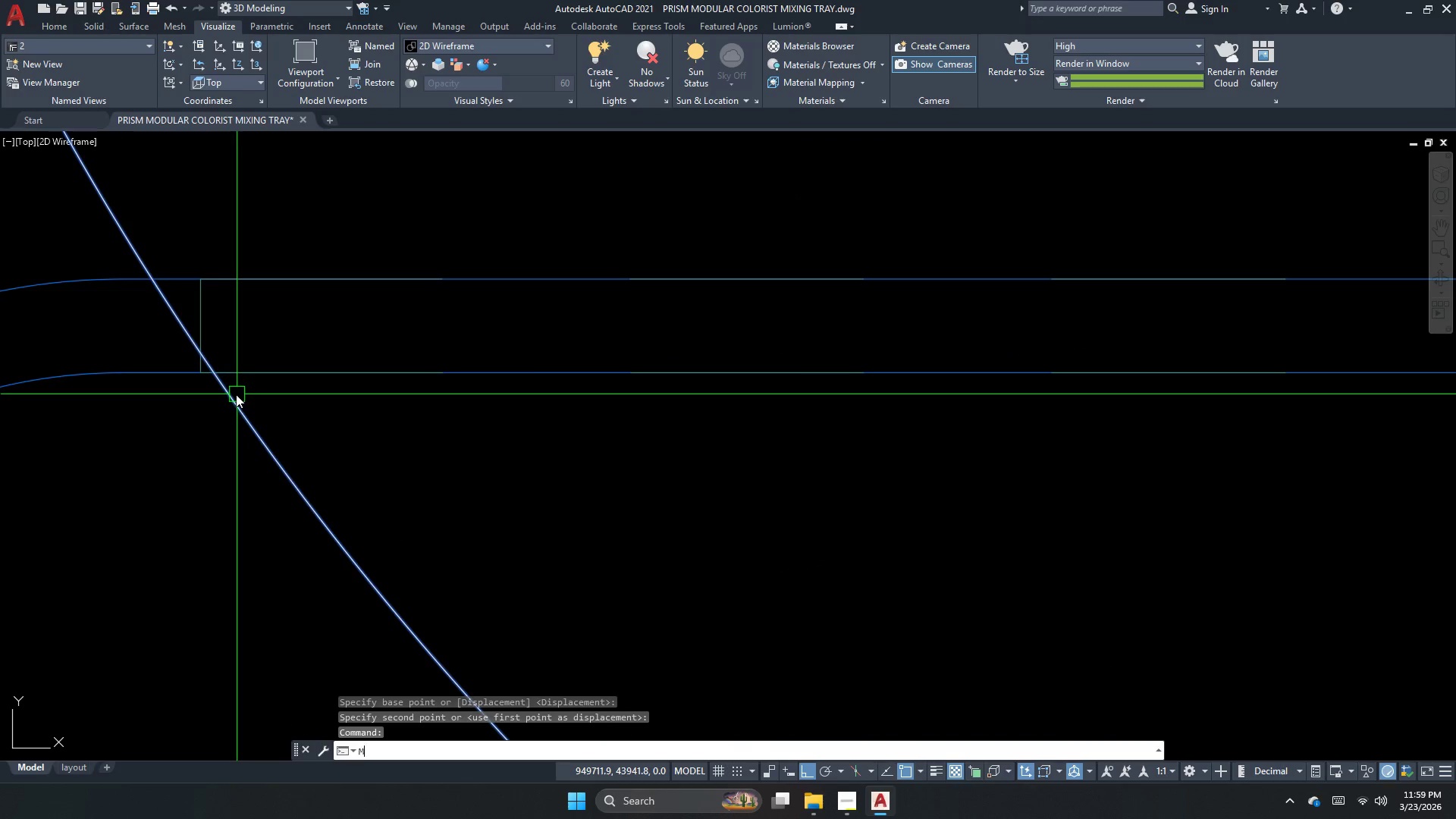 
key(Space)
 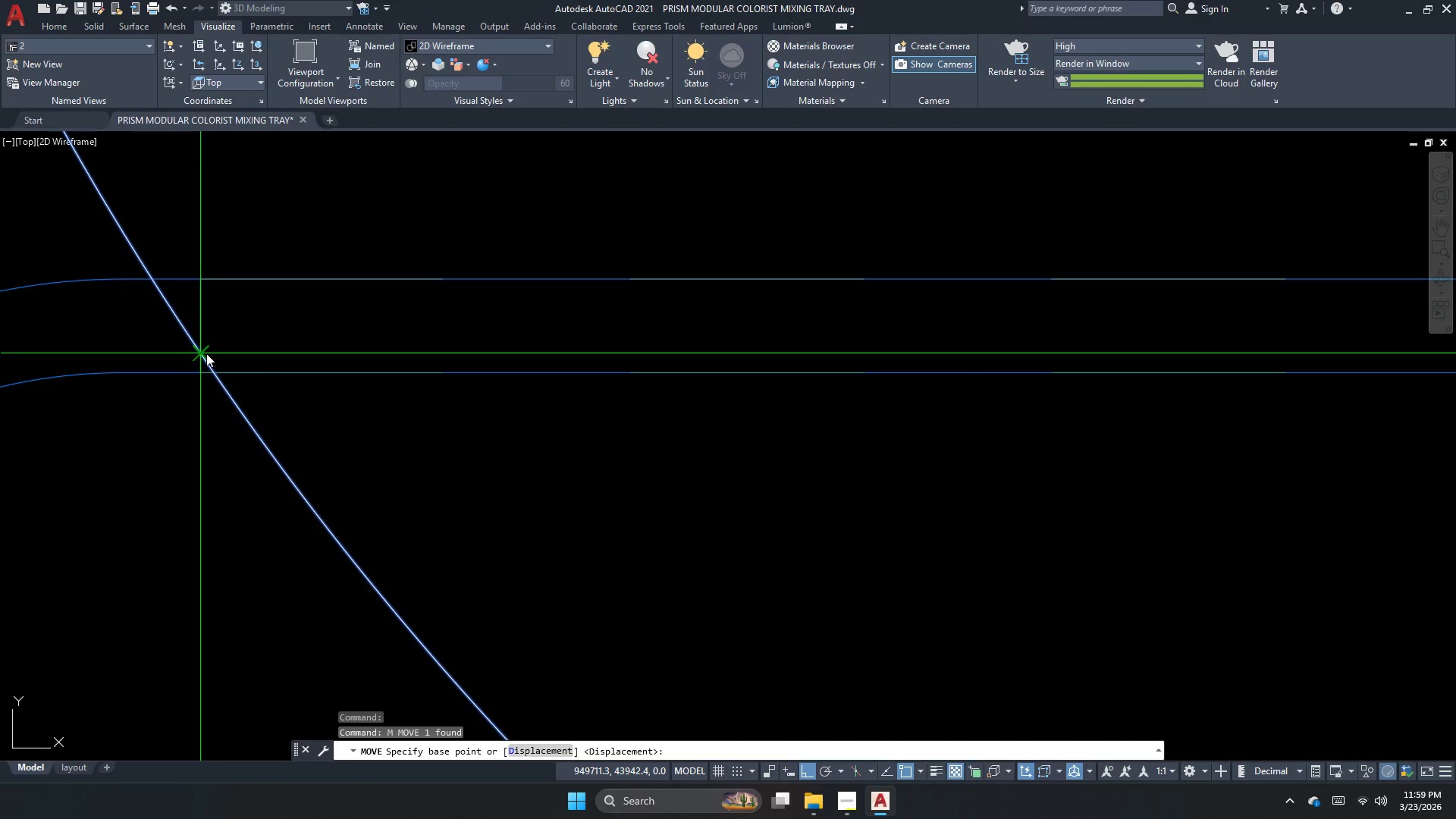 
scroll: coordinate [237, 394], scroll_direction: up, amount: 2.0
 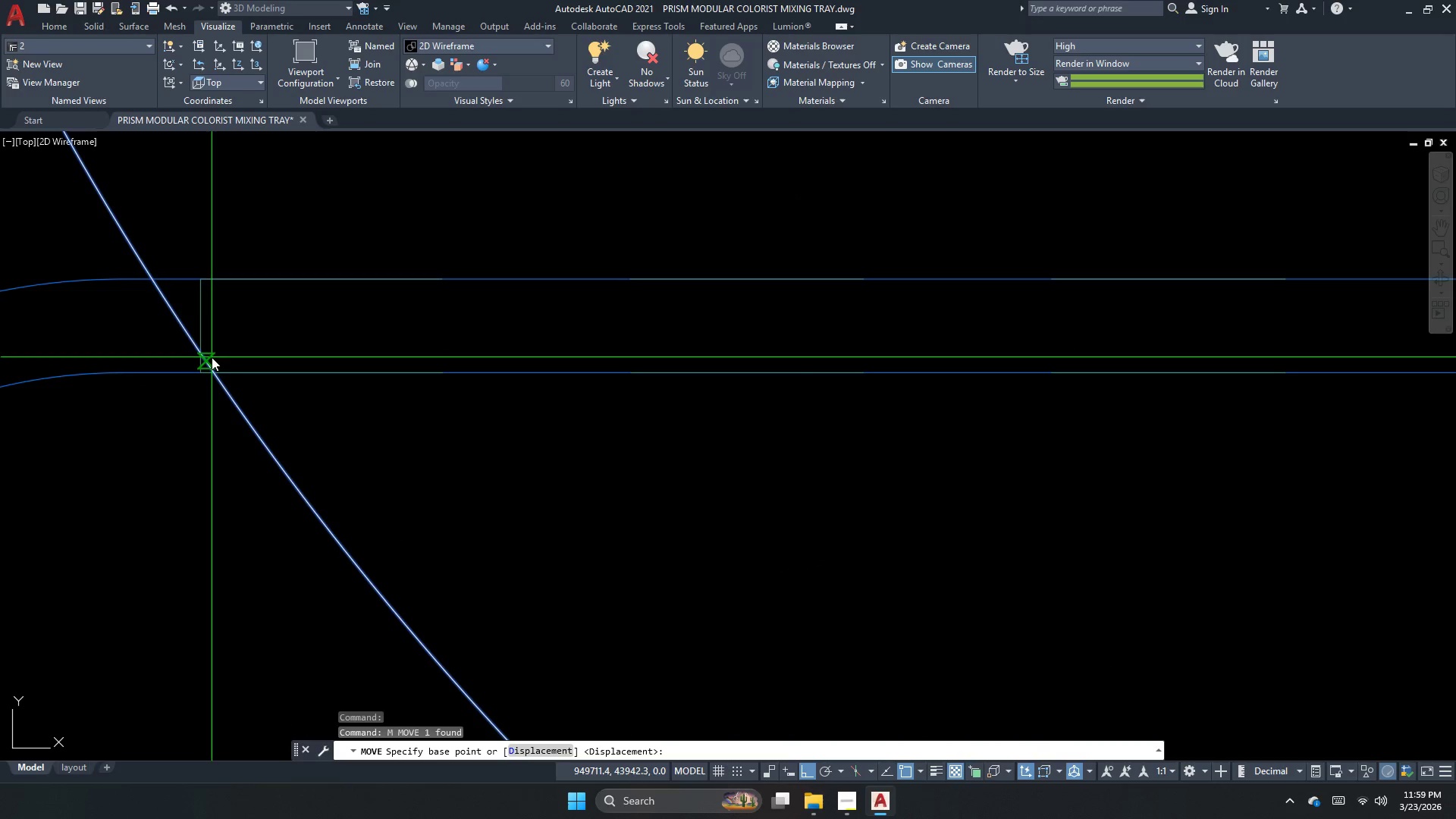 
left_click([203, 353])
 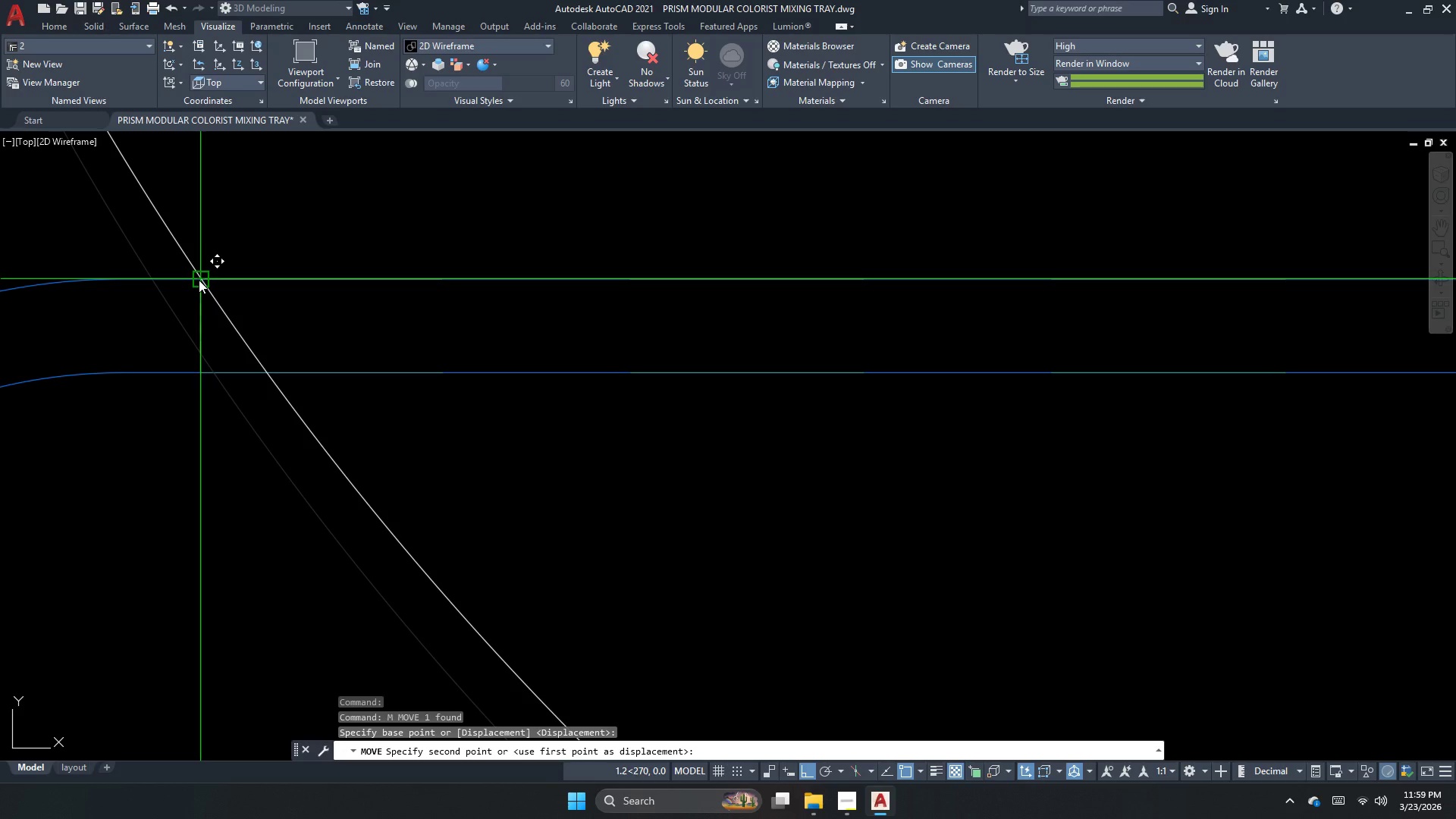 
left_click([199, 280])
 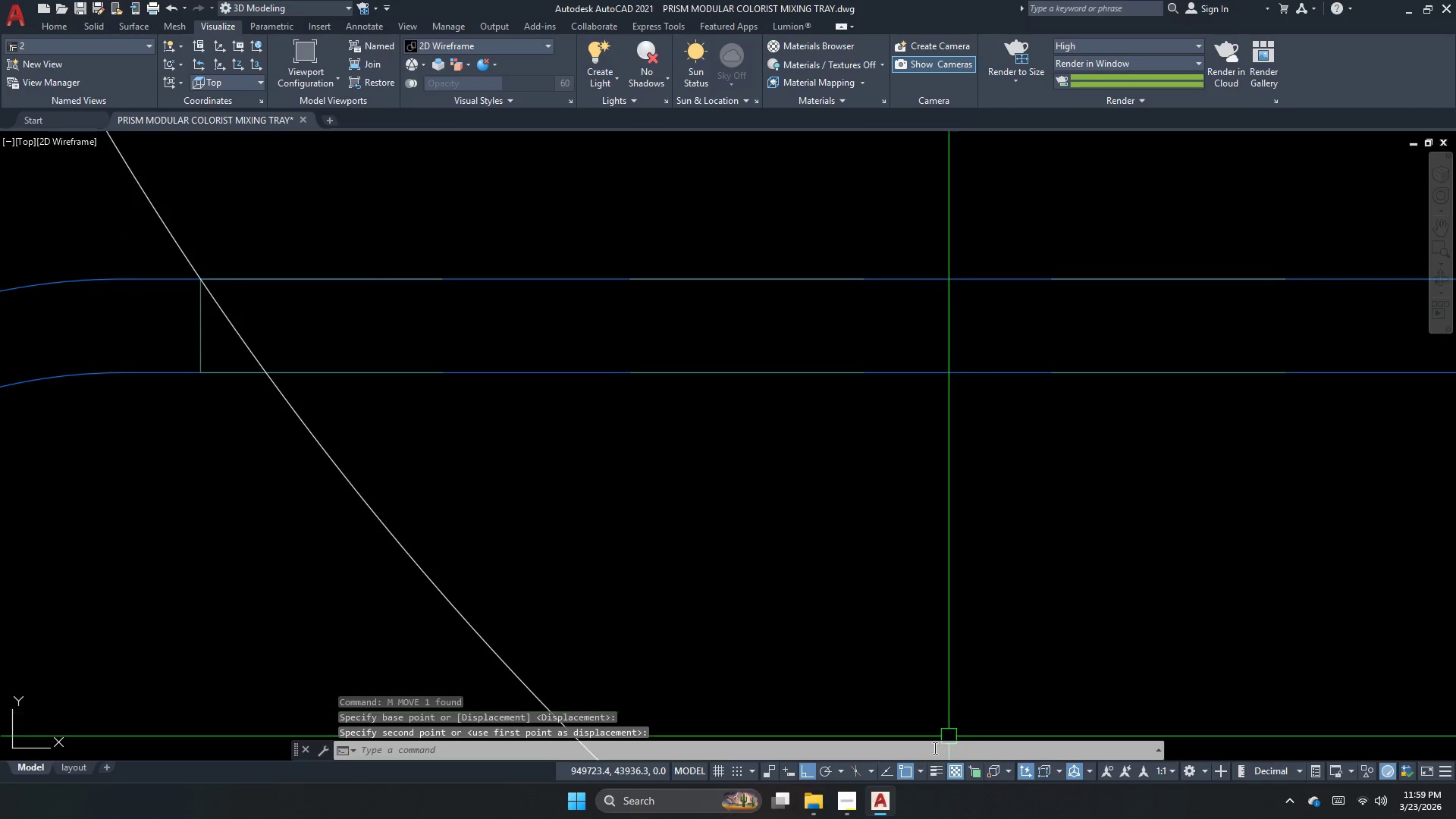 
key(Escape)